 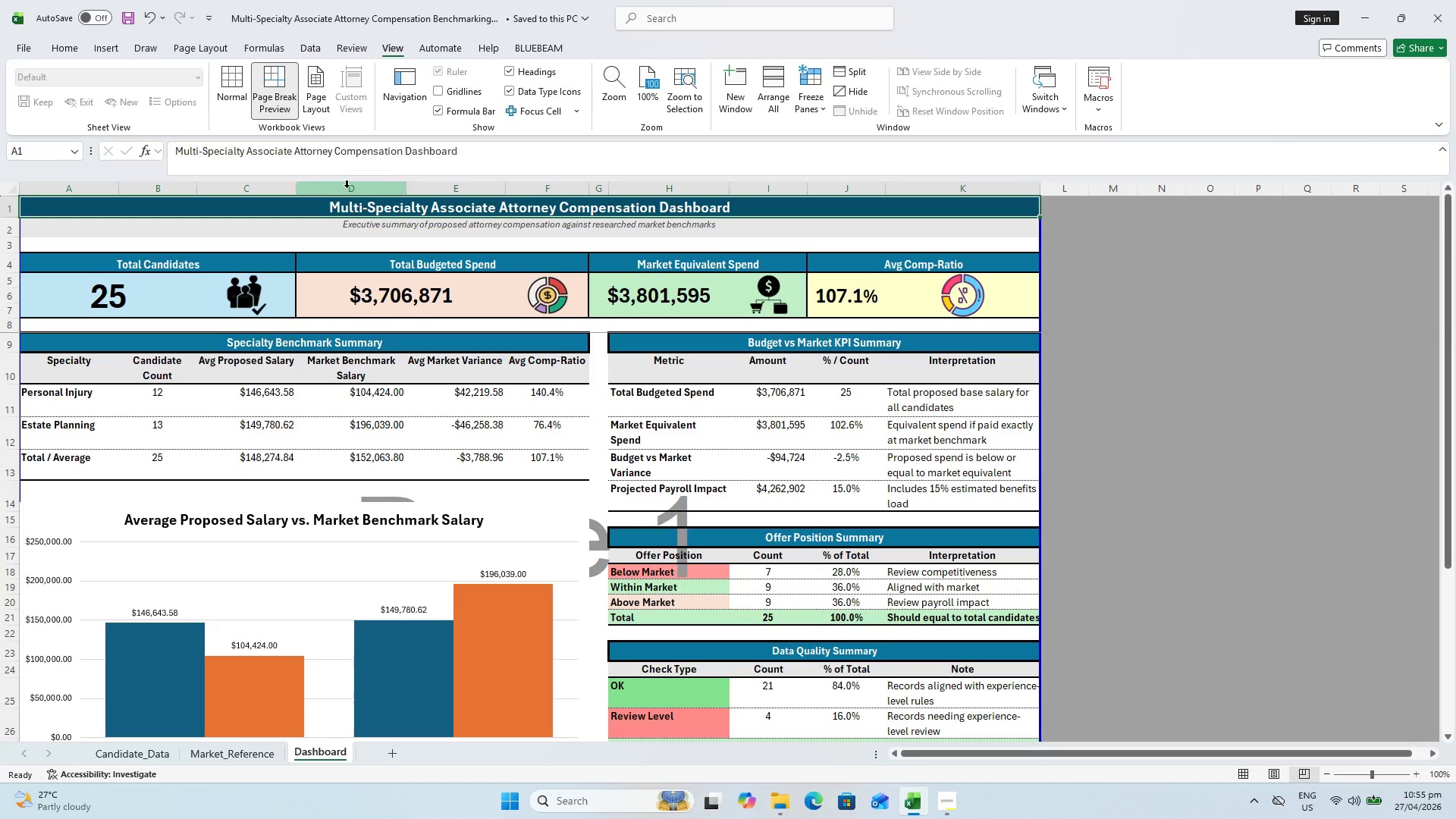 
left_click([63, 39])
 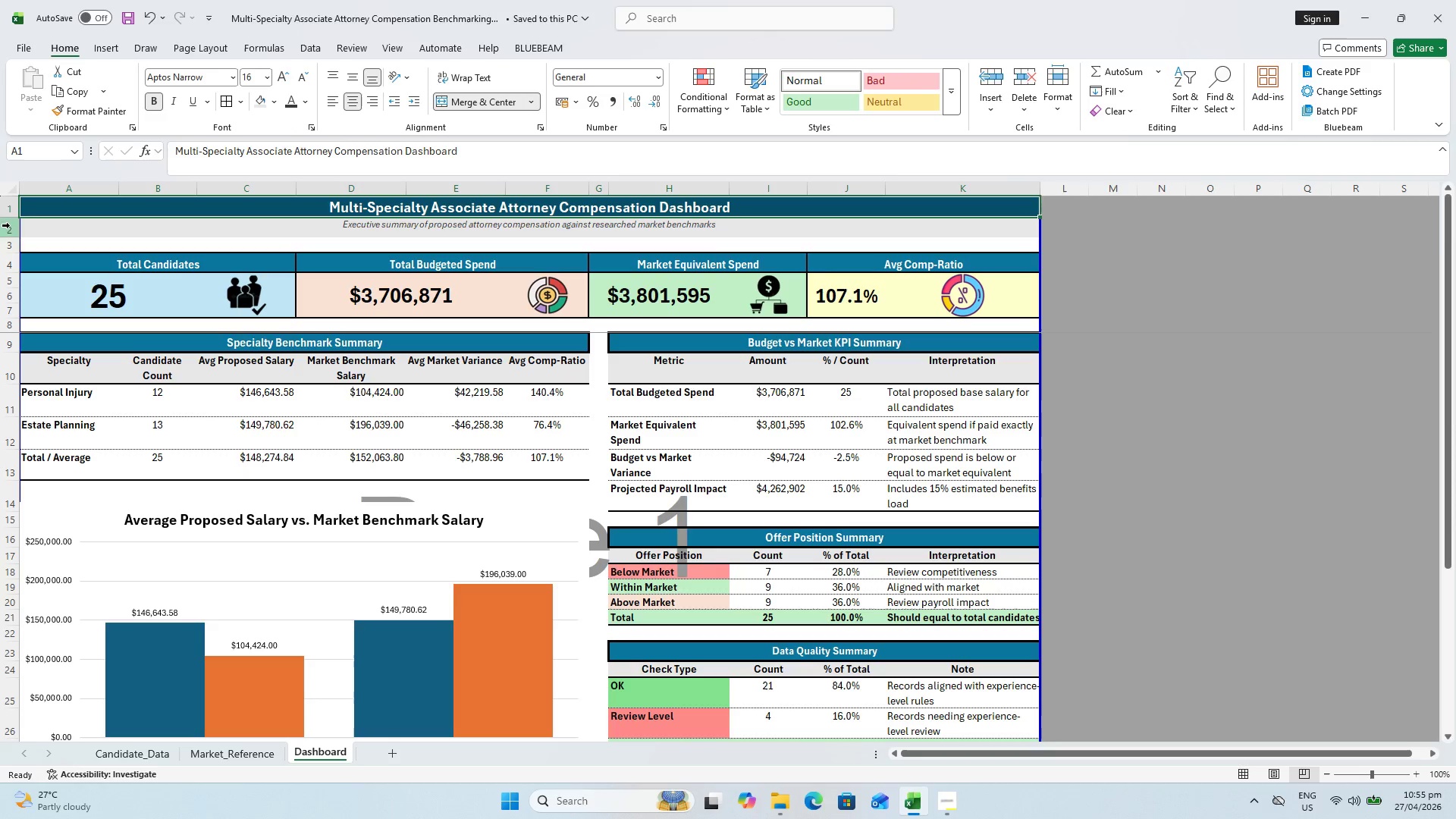 
left_click([0, 211])
 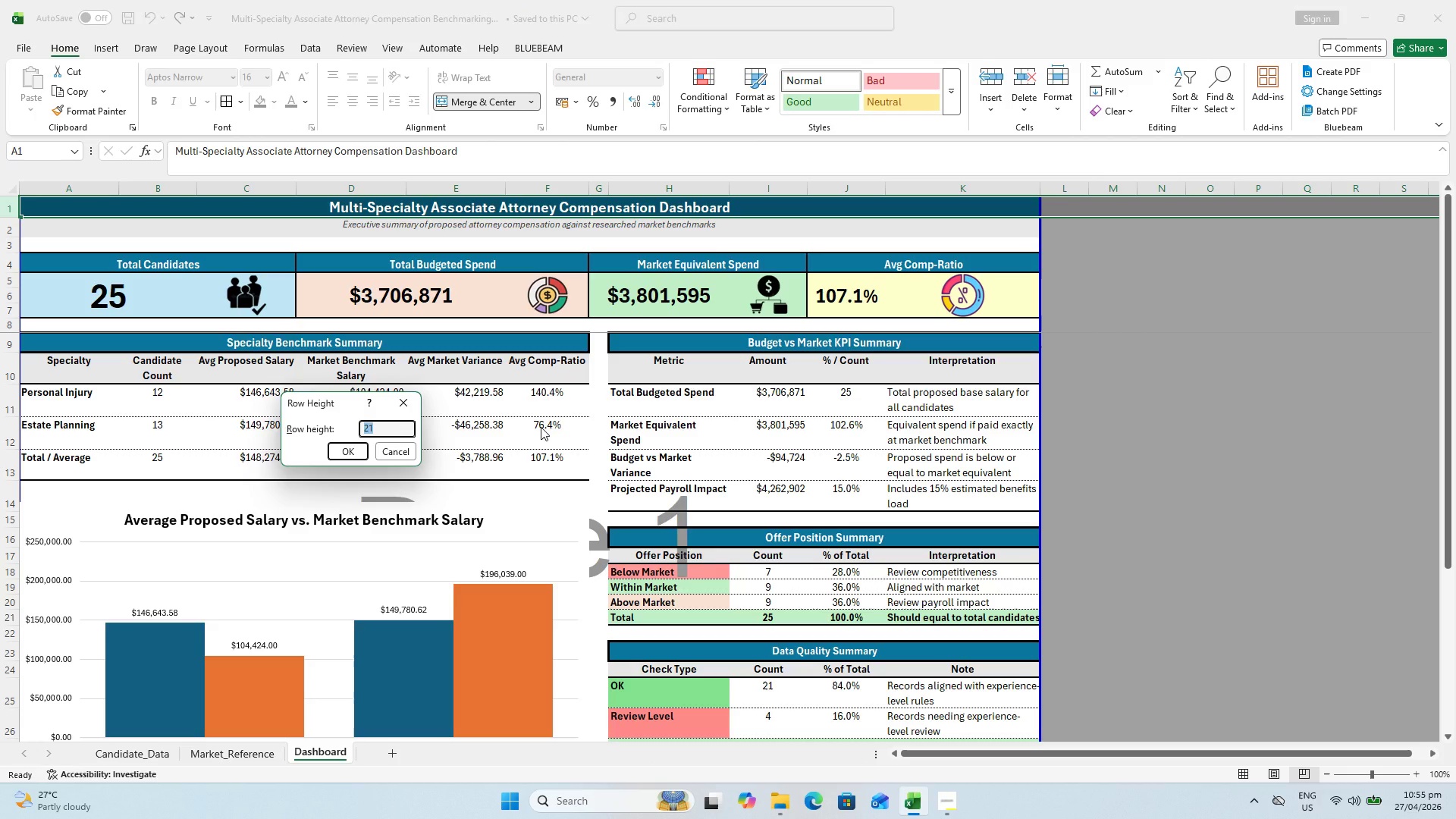 
type(30)
 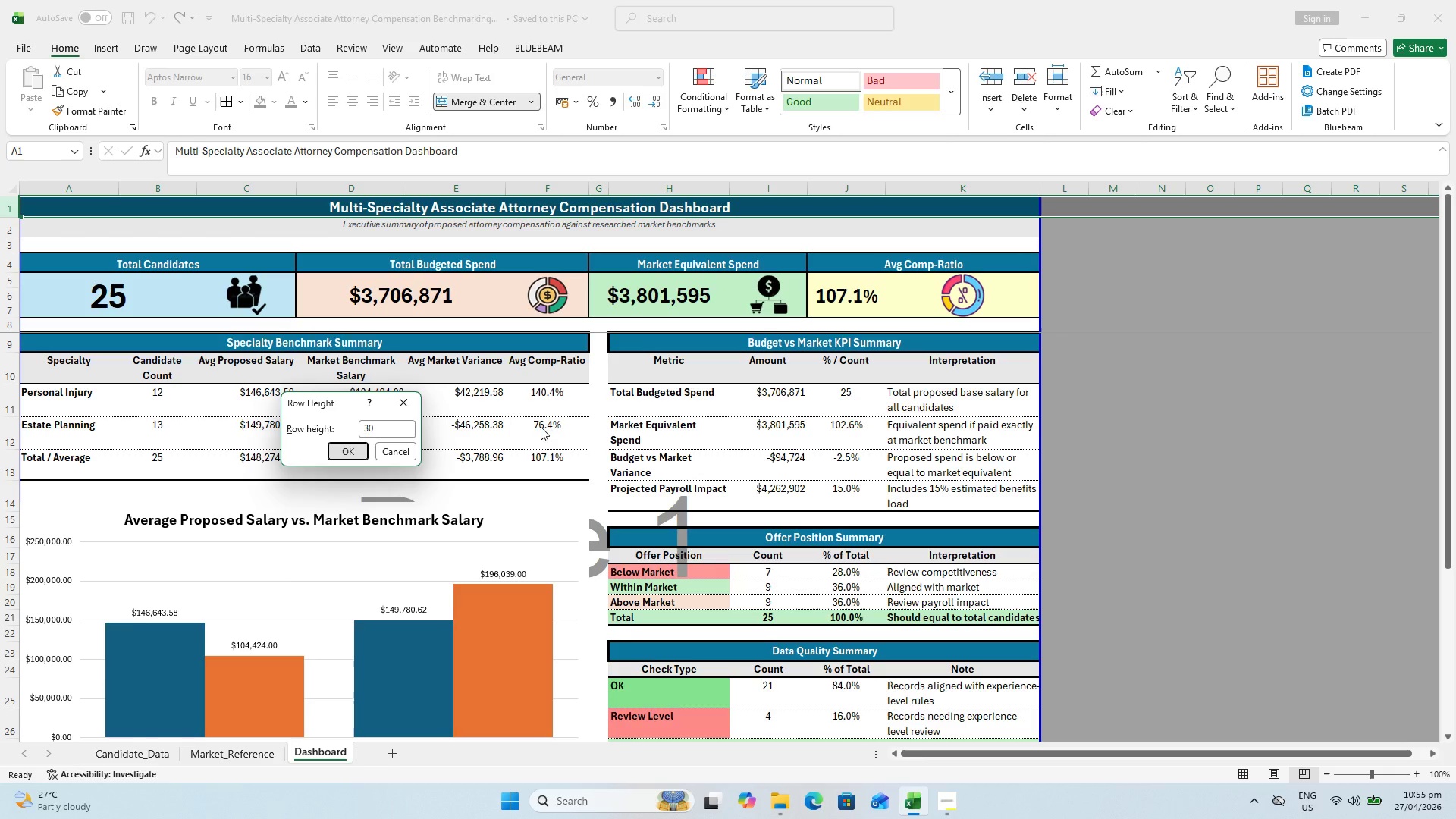 
key(Enter)
 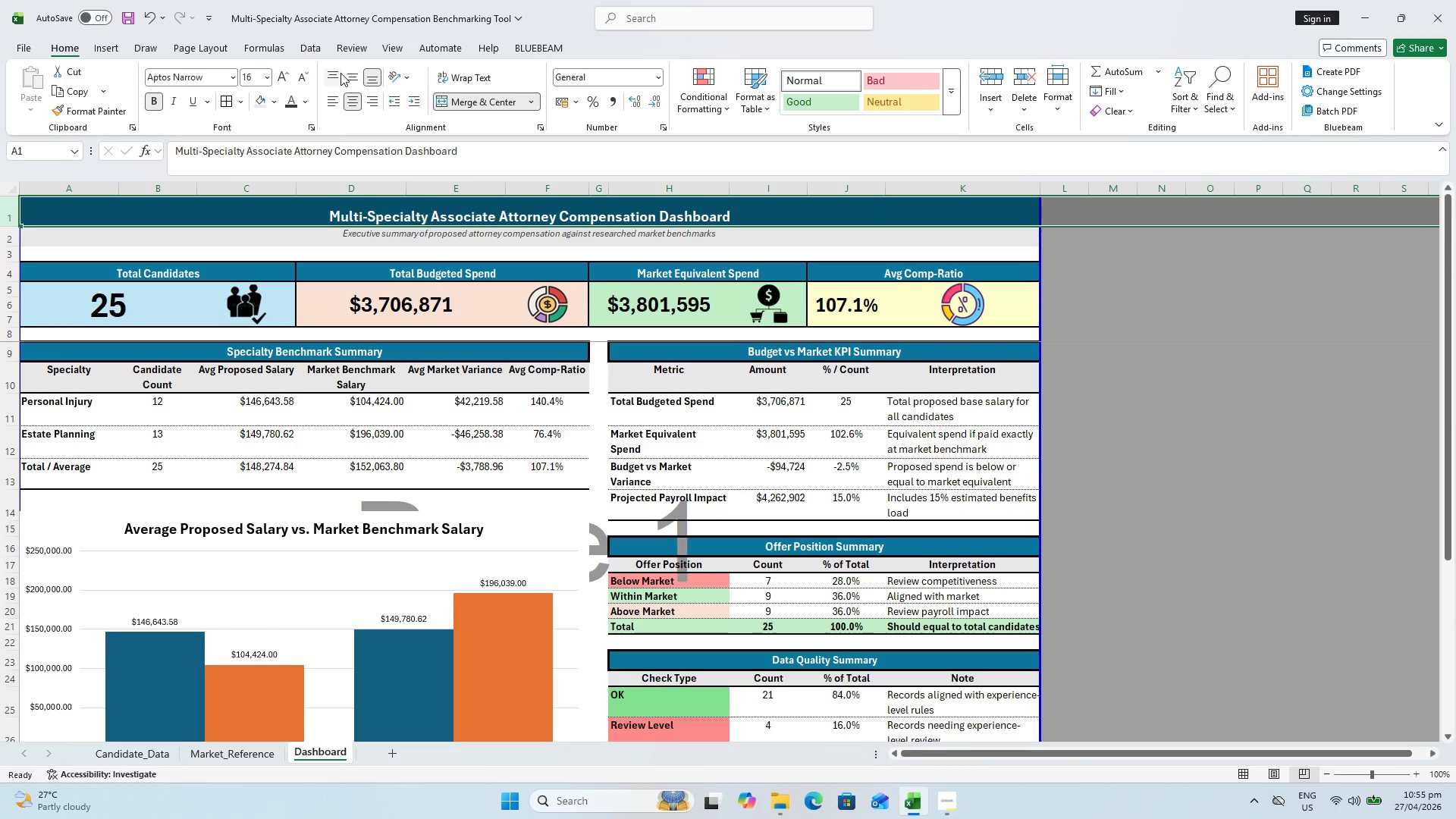 
left_click([354, 77])
 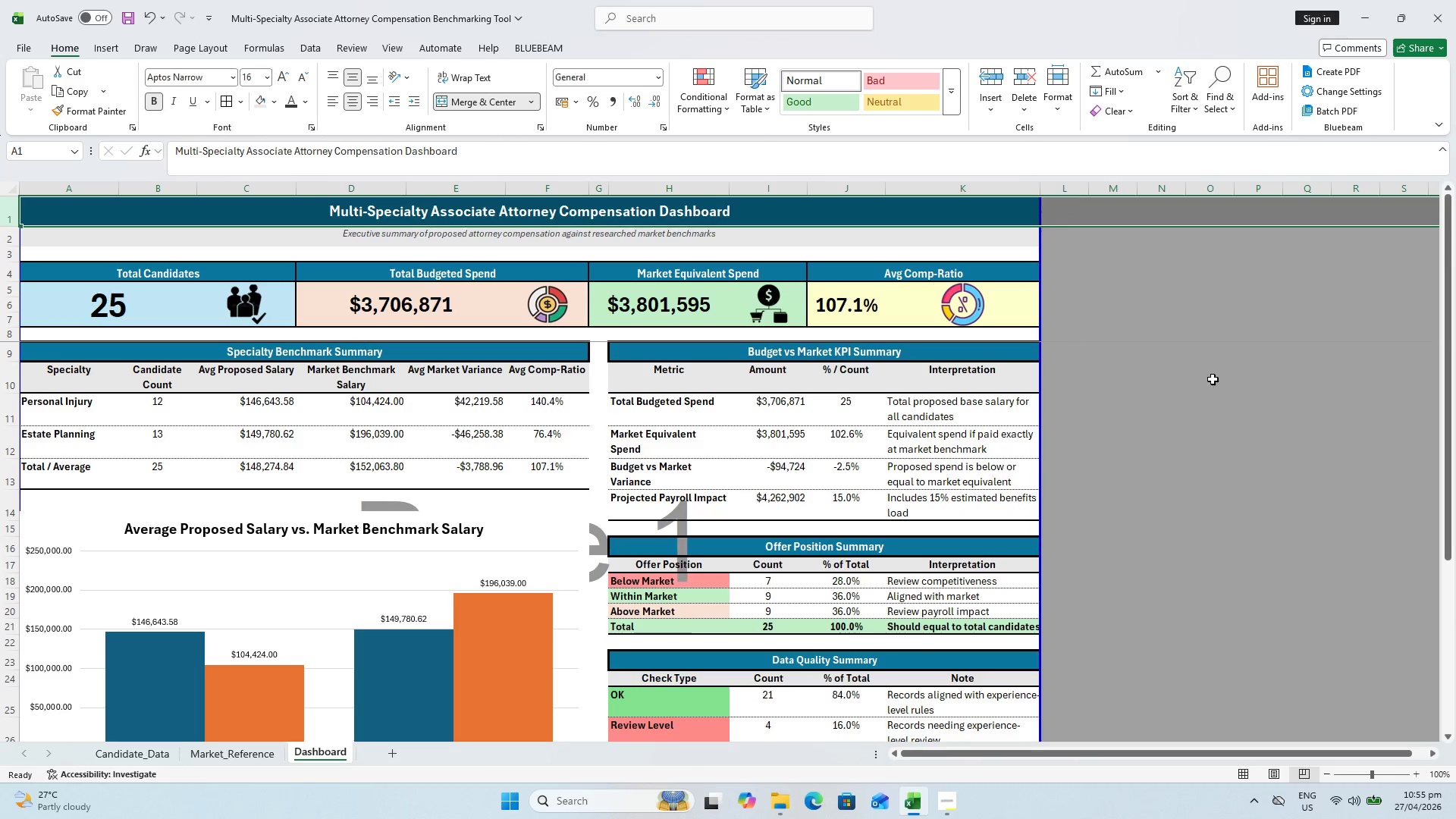 
left_click([1234, 374])
 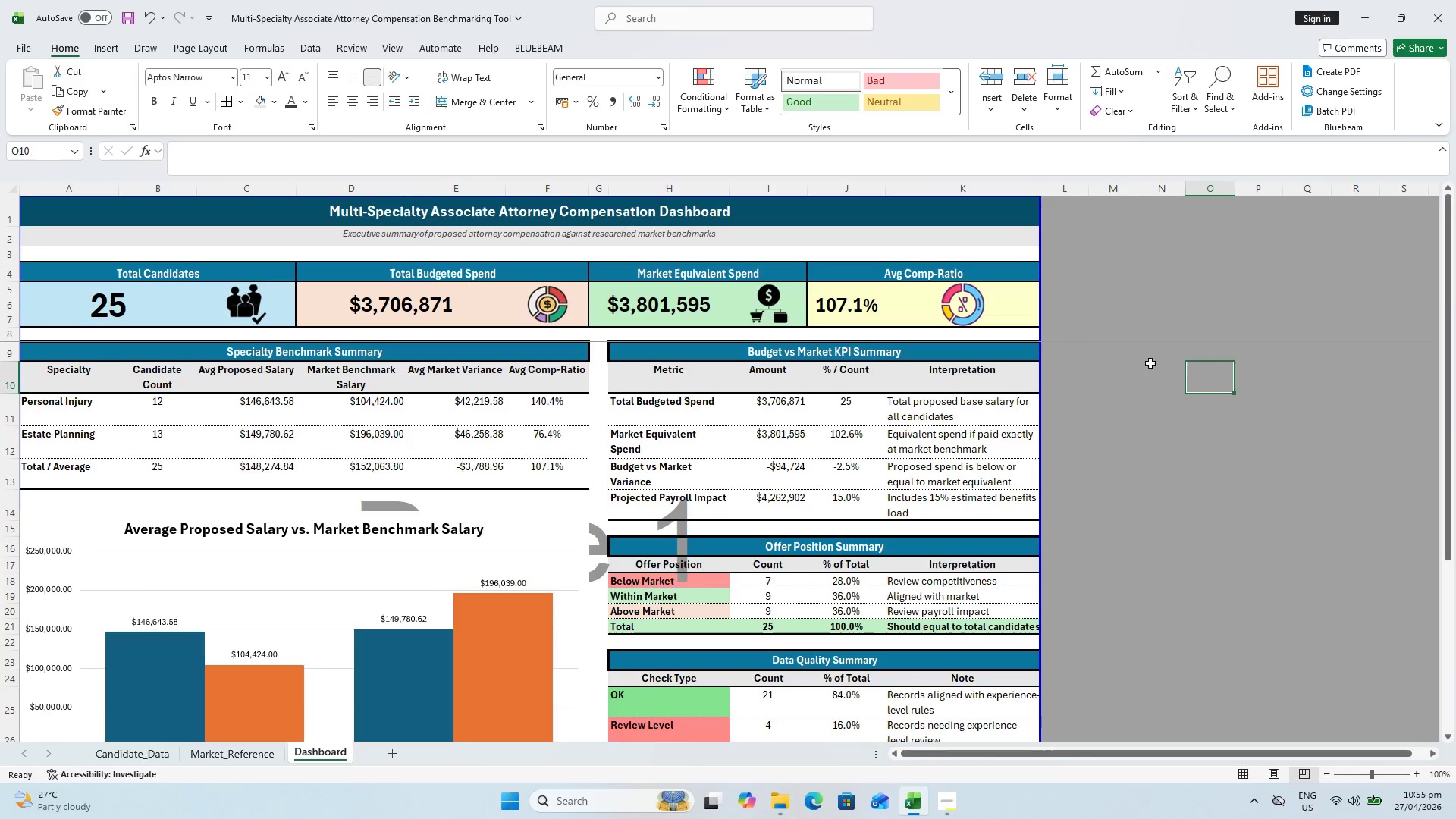 
scroll: coordinate [1138, 370], scroll_direction: down, amount: 6.0
 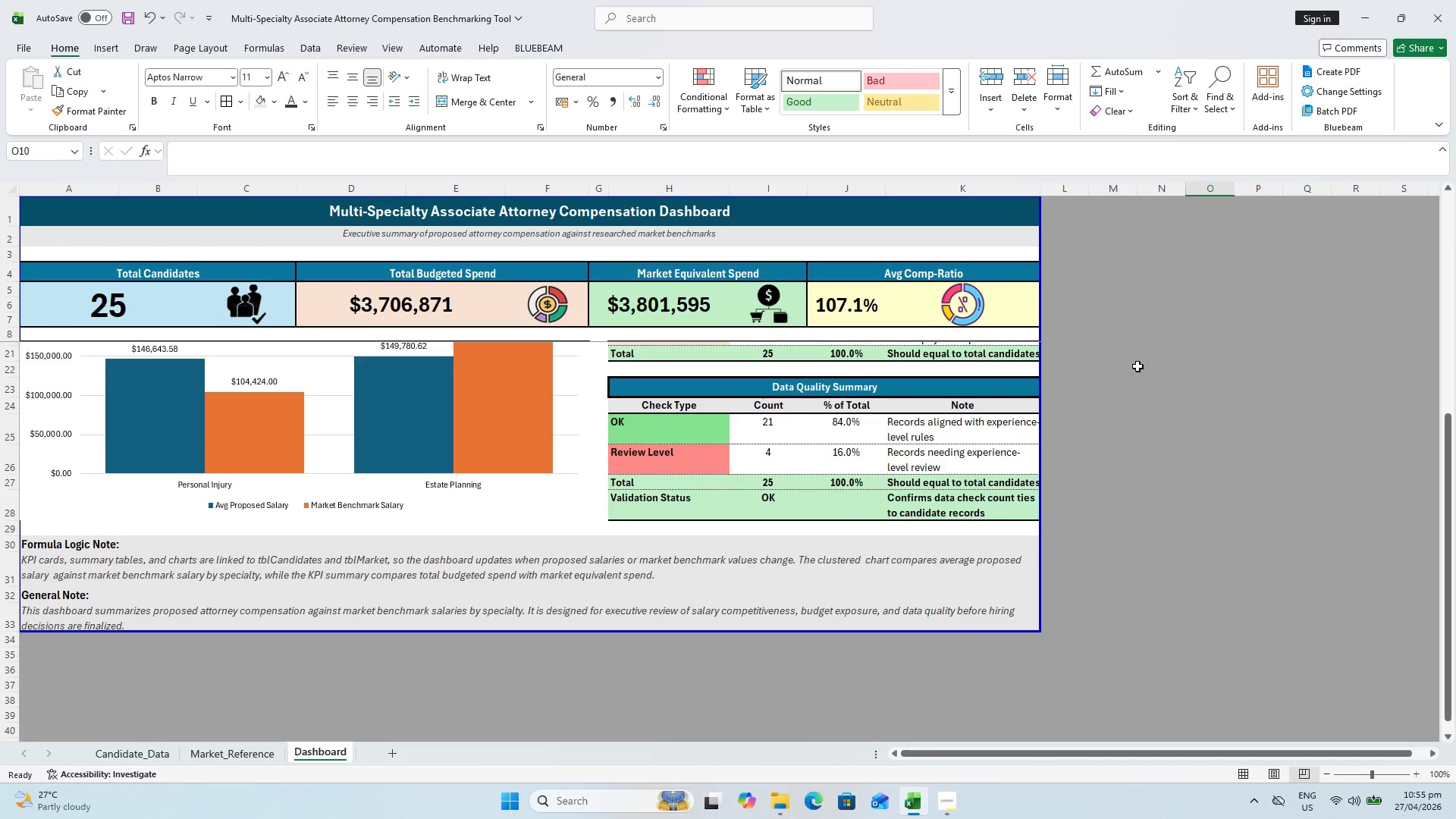 
key(Control+P)
 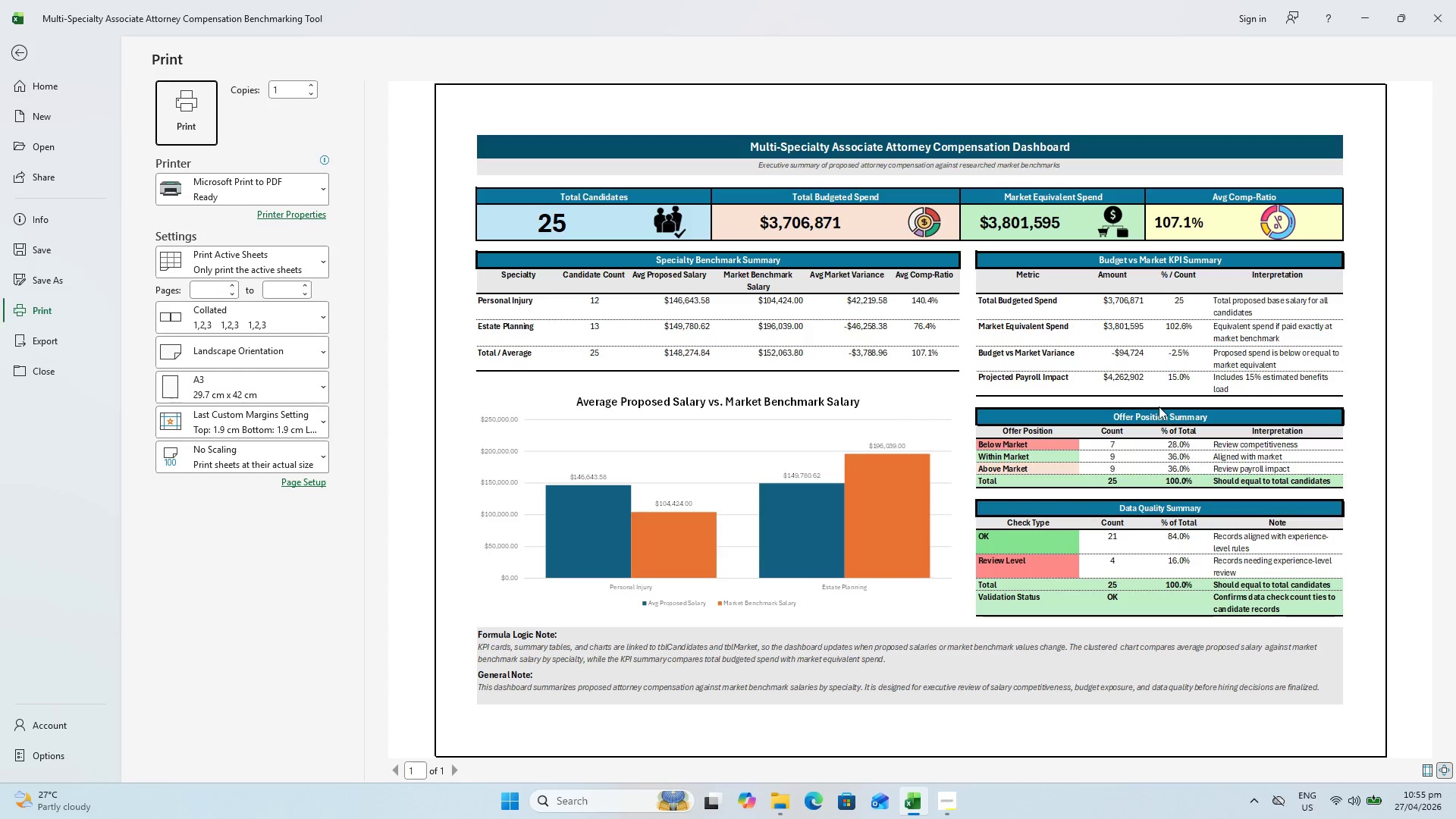 
scroll: coordinate [1159, 430], scroll_direction: down, amount: 2.0
 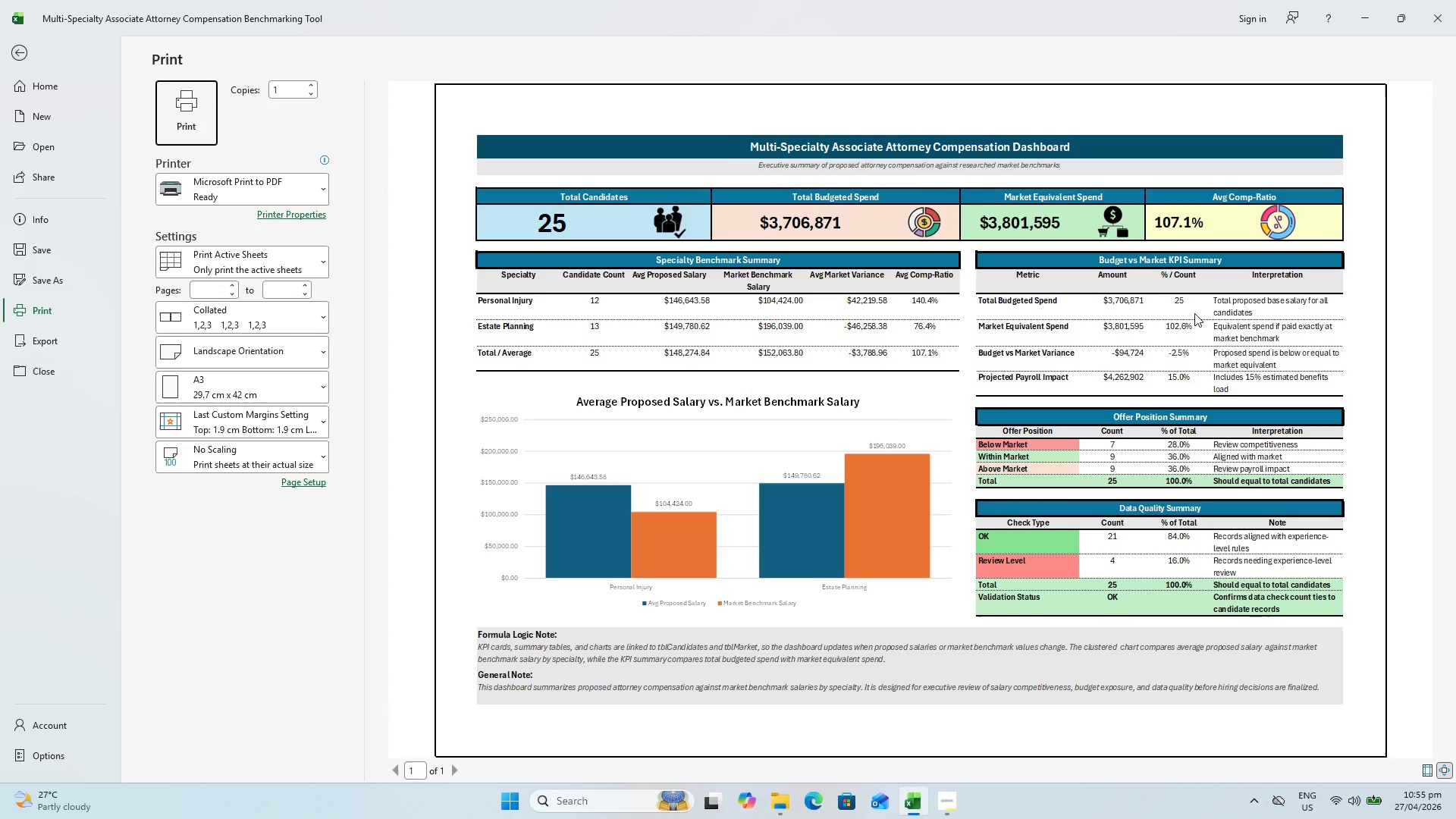 
key(Escape)
 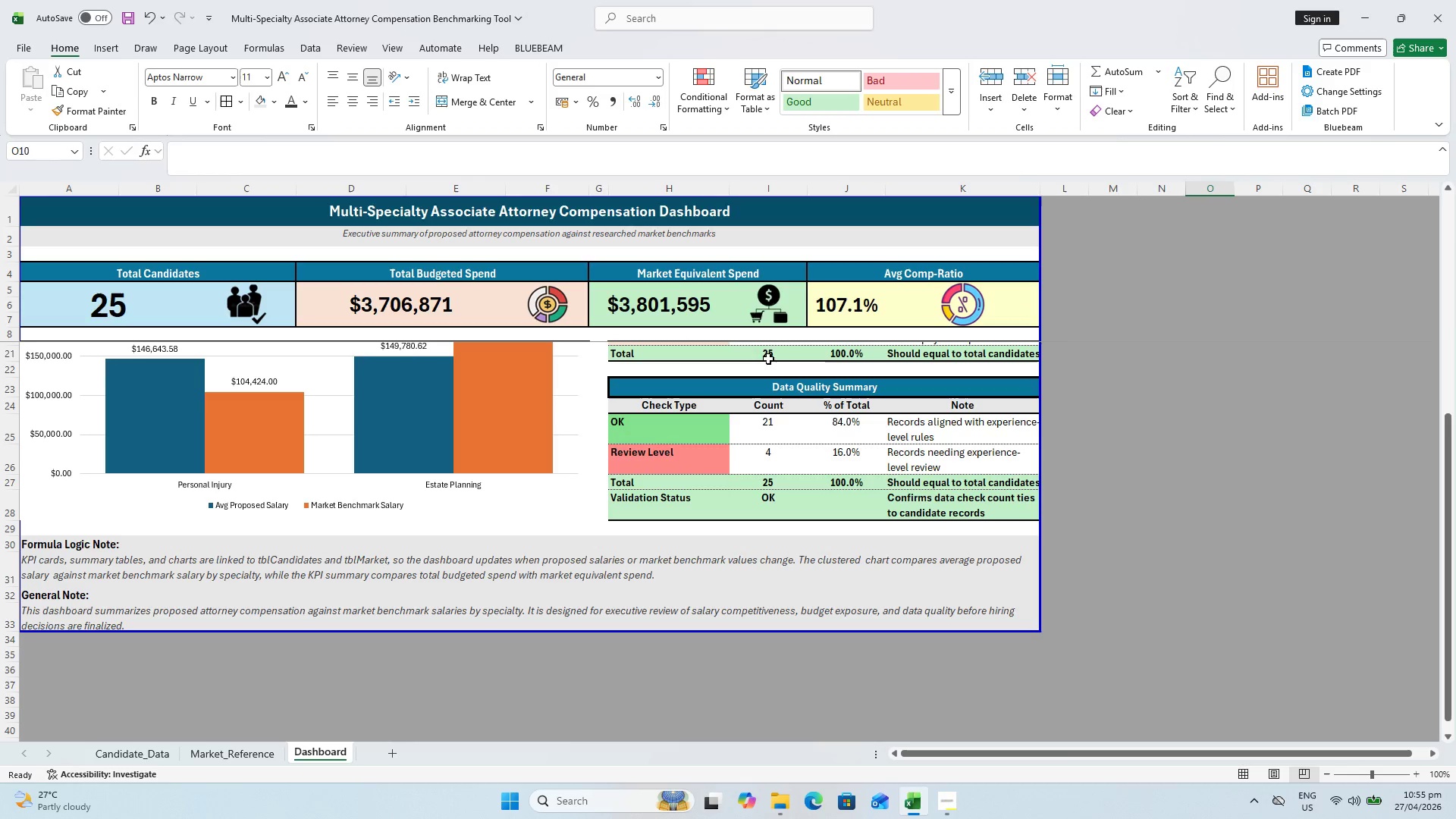 
left_click([1138, 416])
 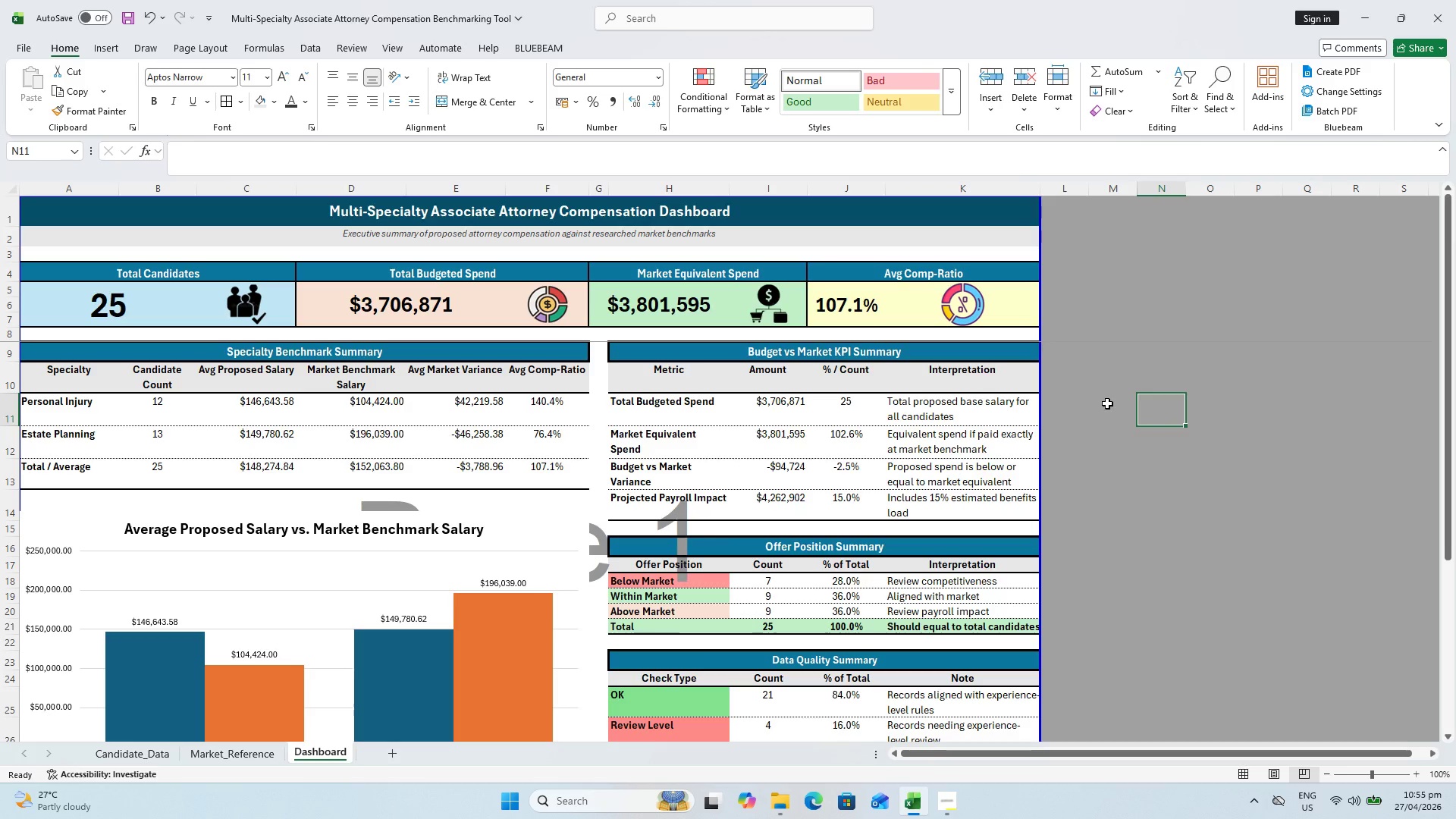 
scroll: coordinate [1072, 416], scroll_direction: up, amount: 12.0
 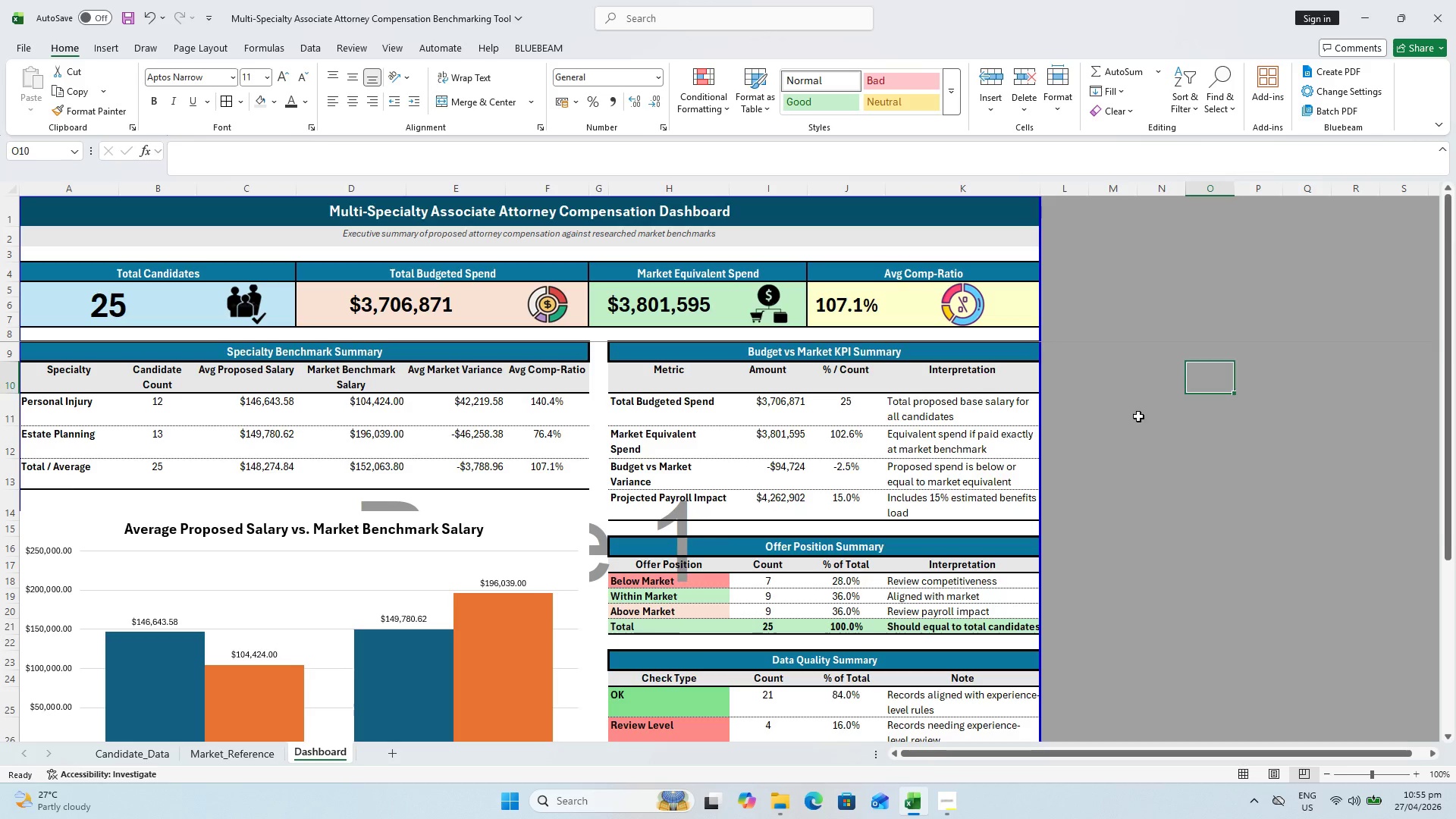 
key(Control+S)
 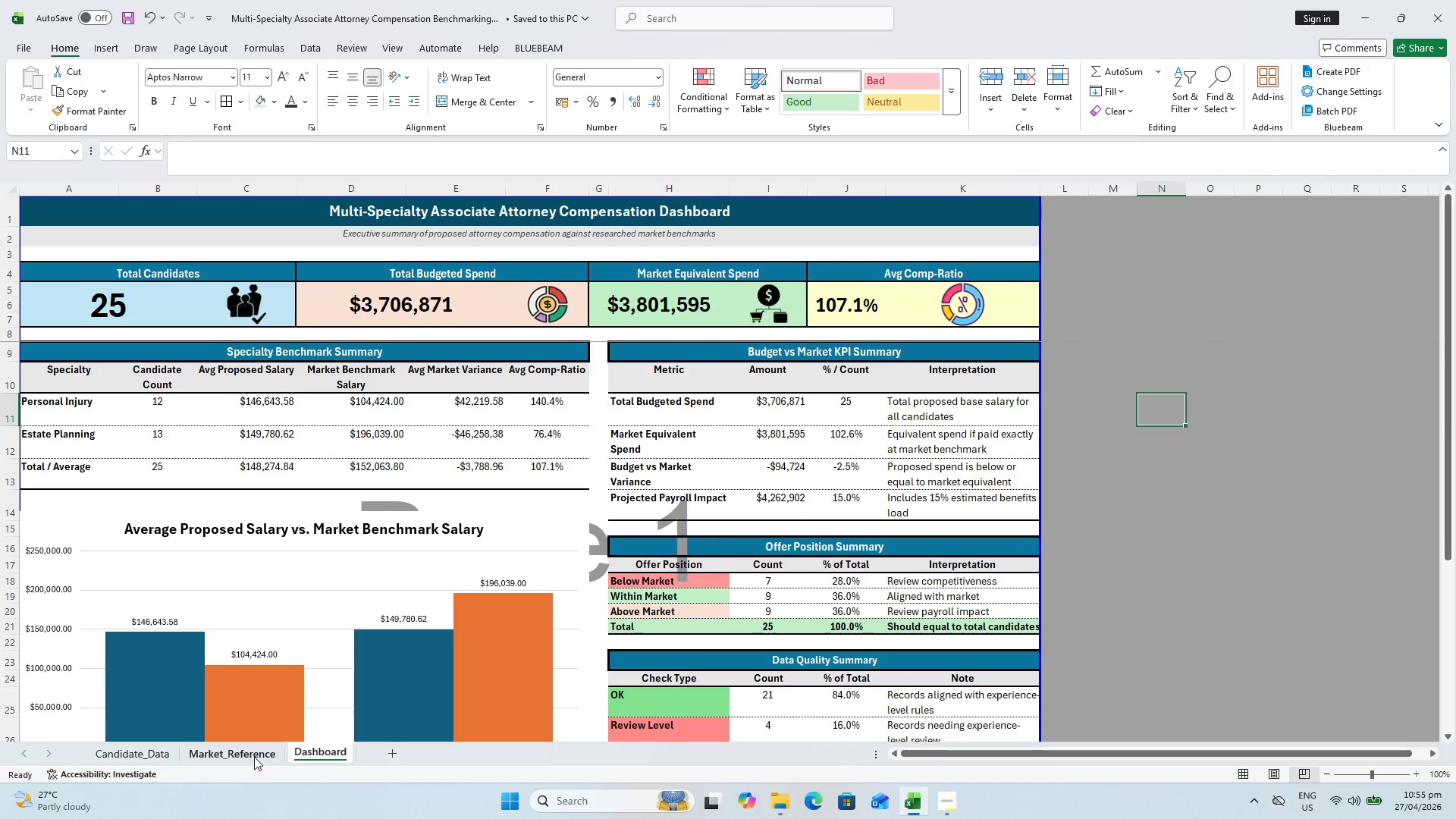 
key(Control+ControlLeft)
 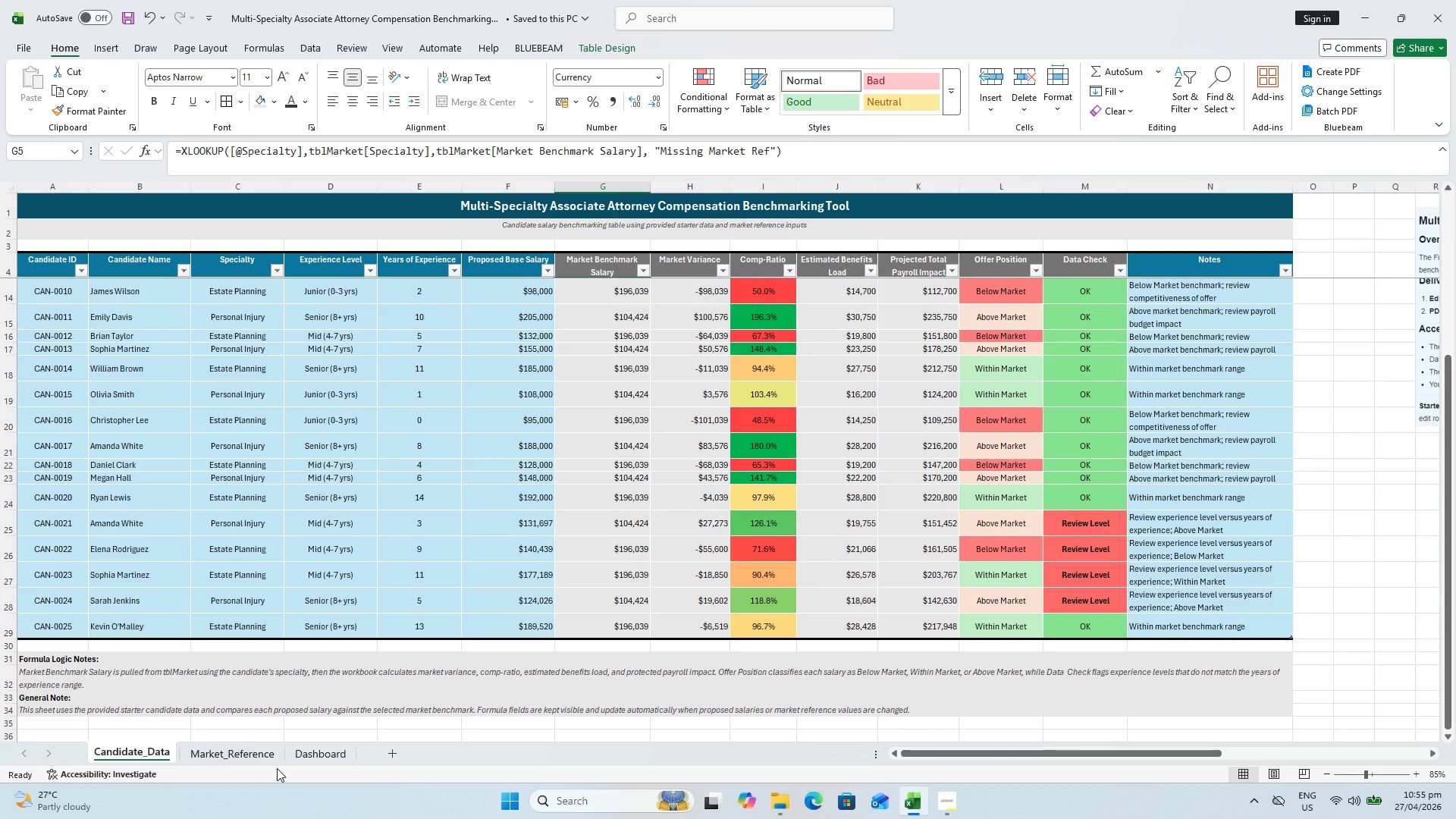 
scroll: coordinate [593, 633], scroll_direction: down, amount: 1.0
 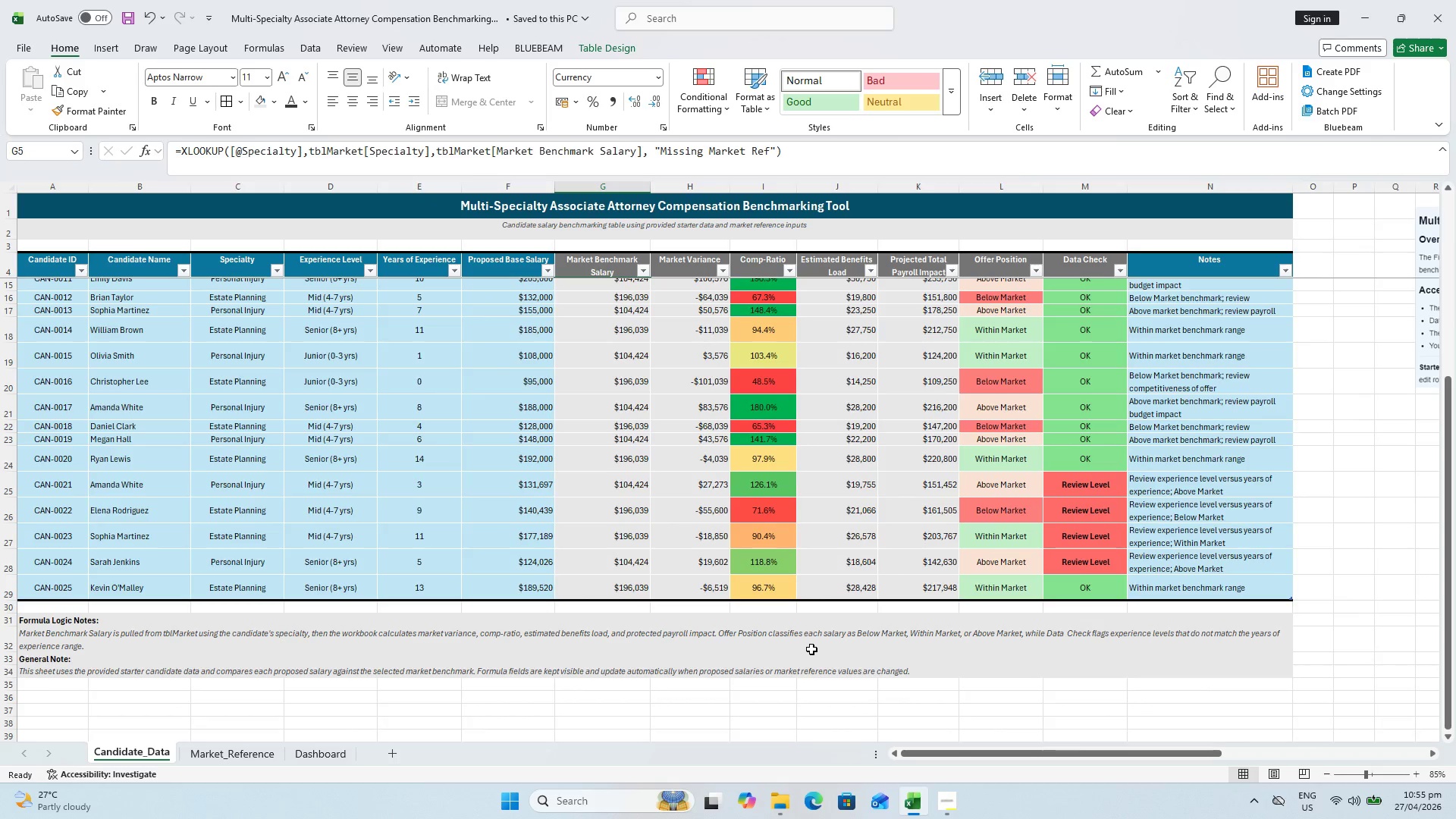 
hold_key(key=ControlLeft, duration=0.42)
 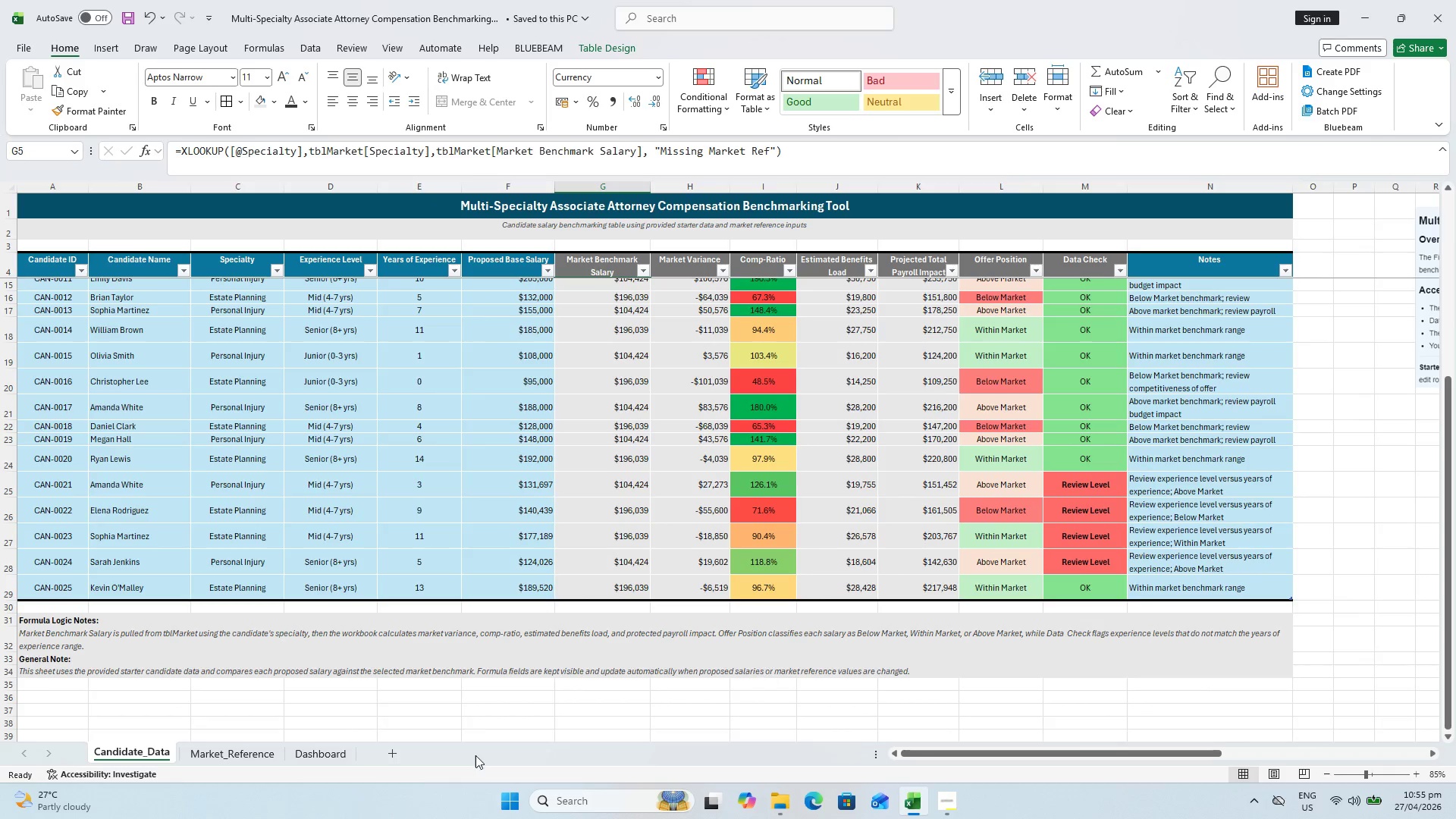 
hold_key(key=ShiftLeft, duration=0.81)
left_click([315, 751])
 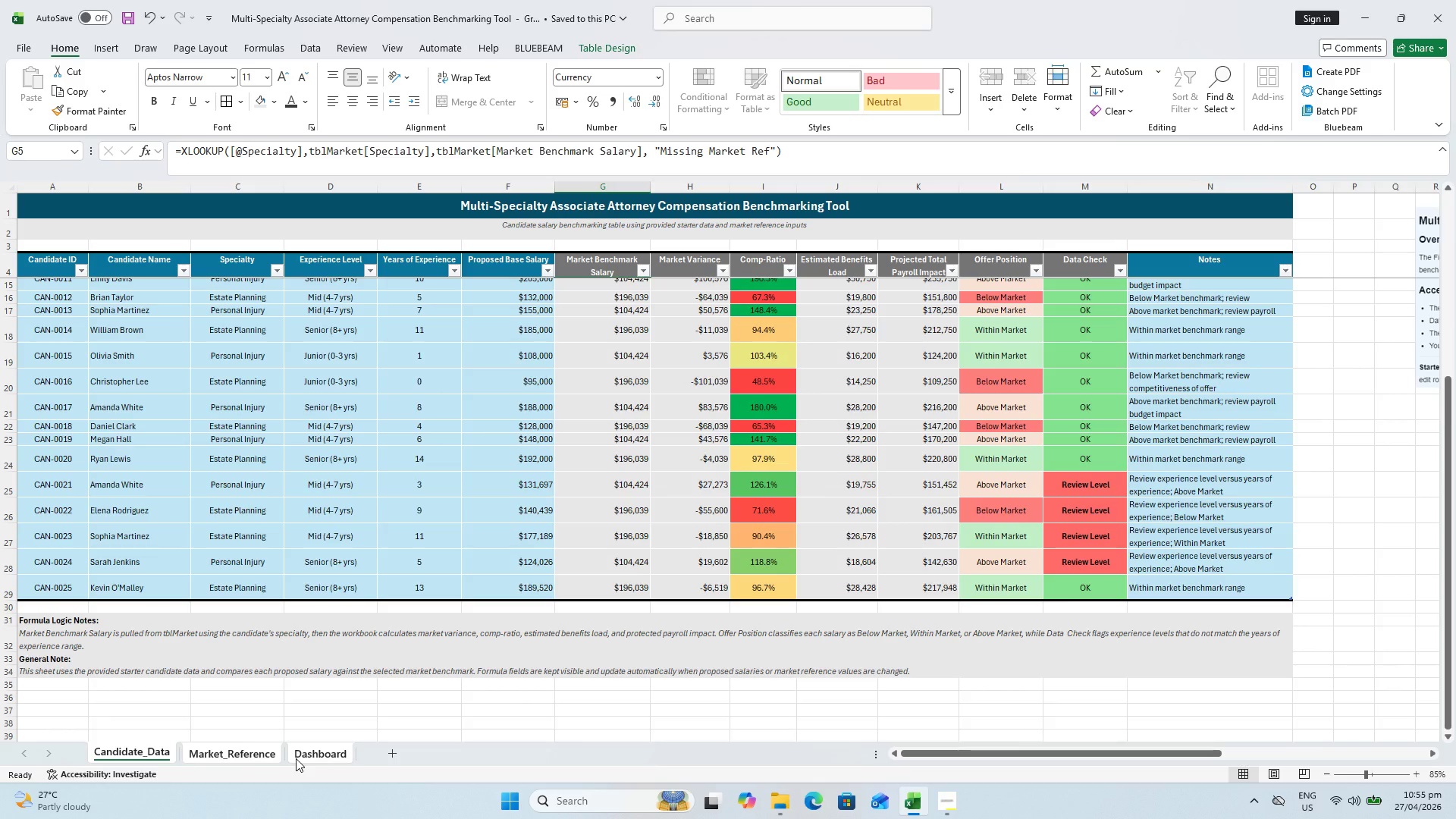 
key(Control+P)
 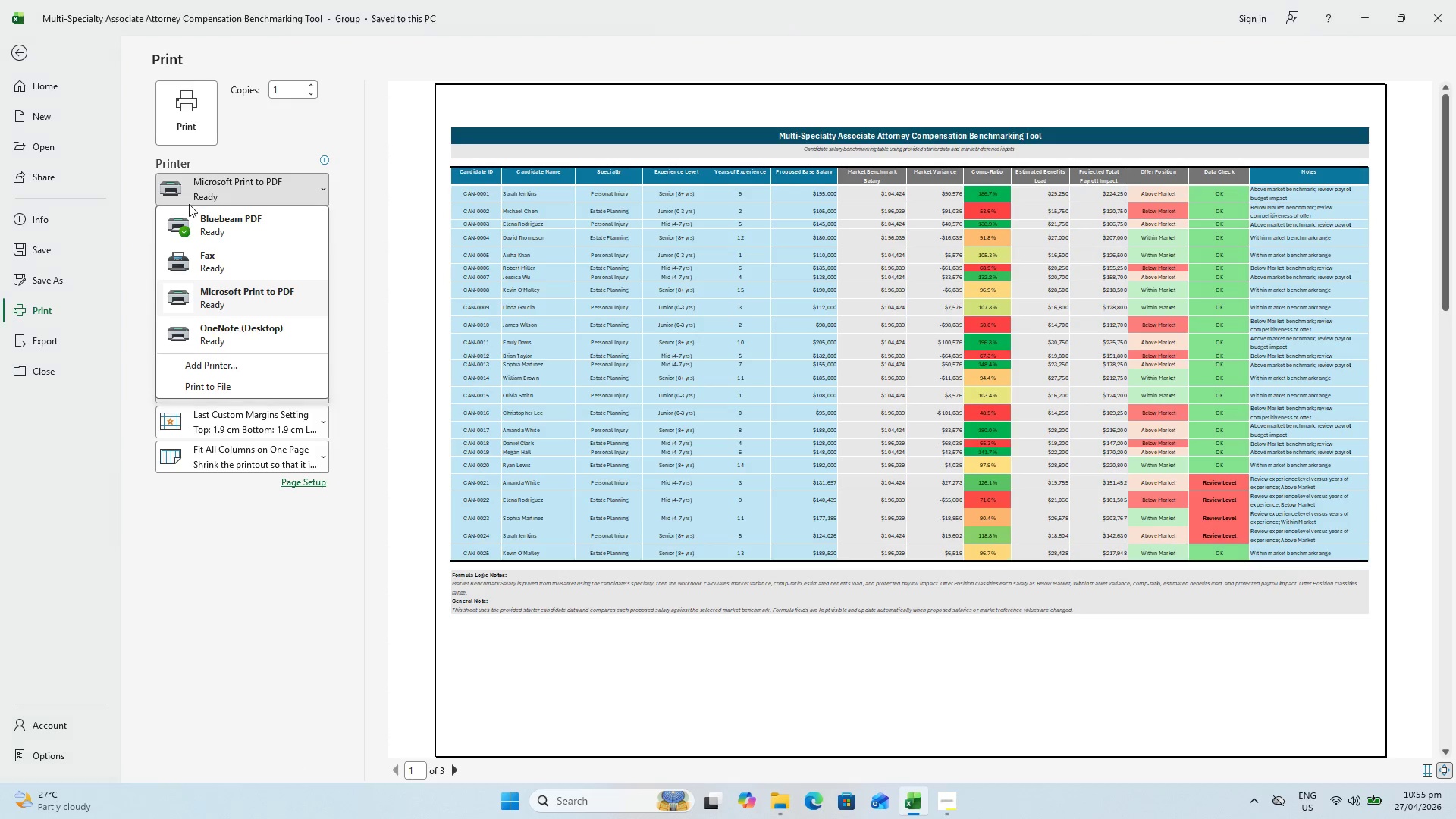 
left_click([225, 292])
 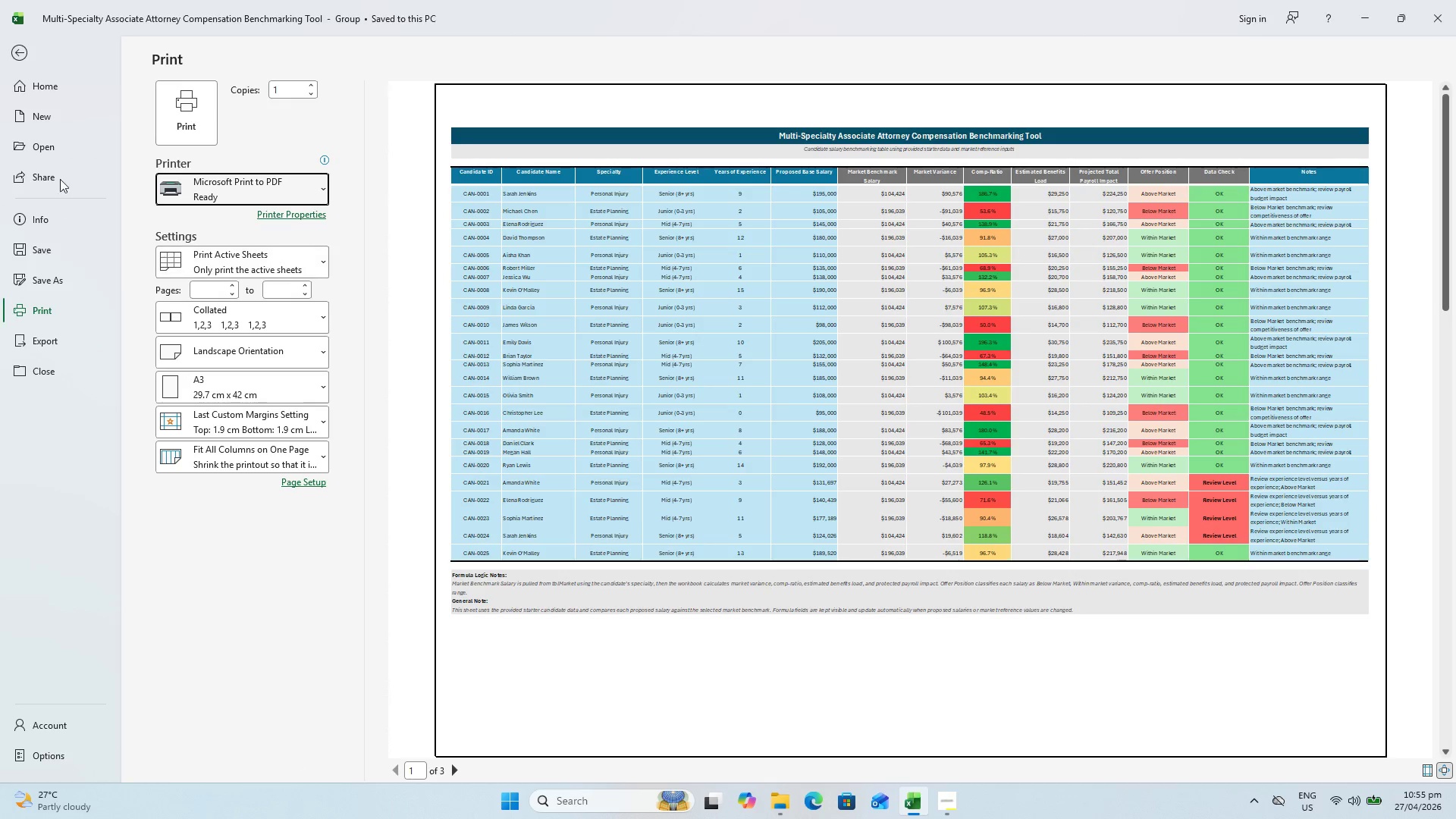 
key(Escape)
 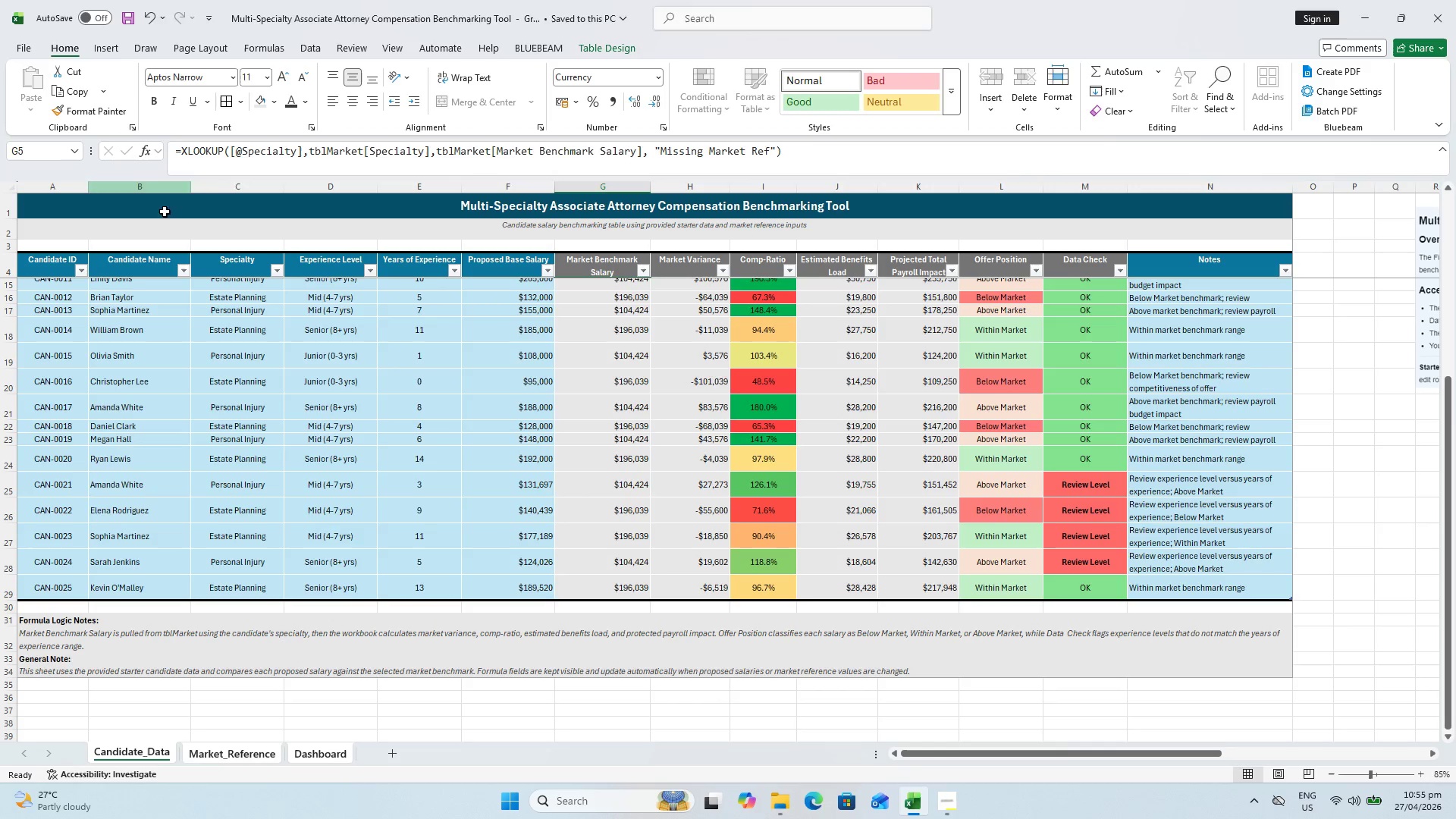 
key(Control+P)
 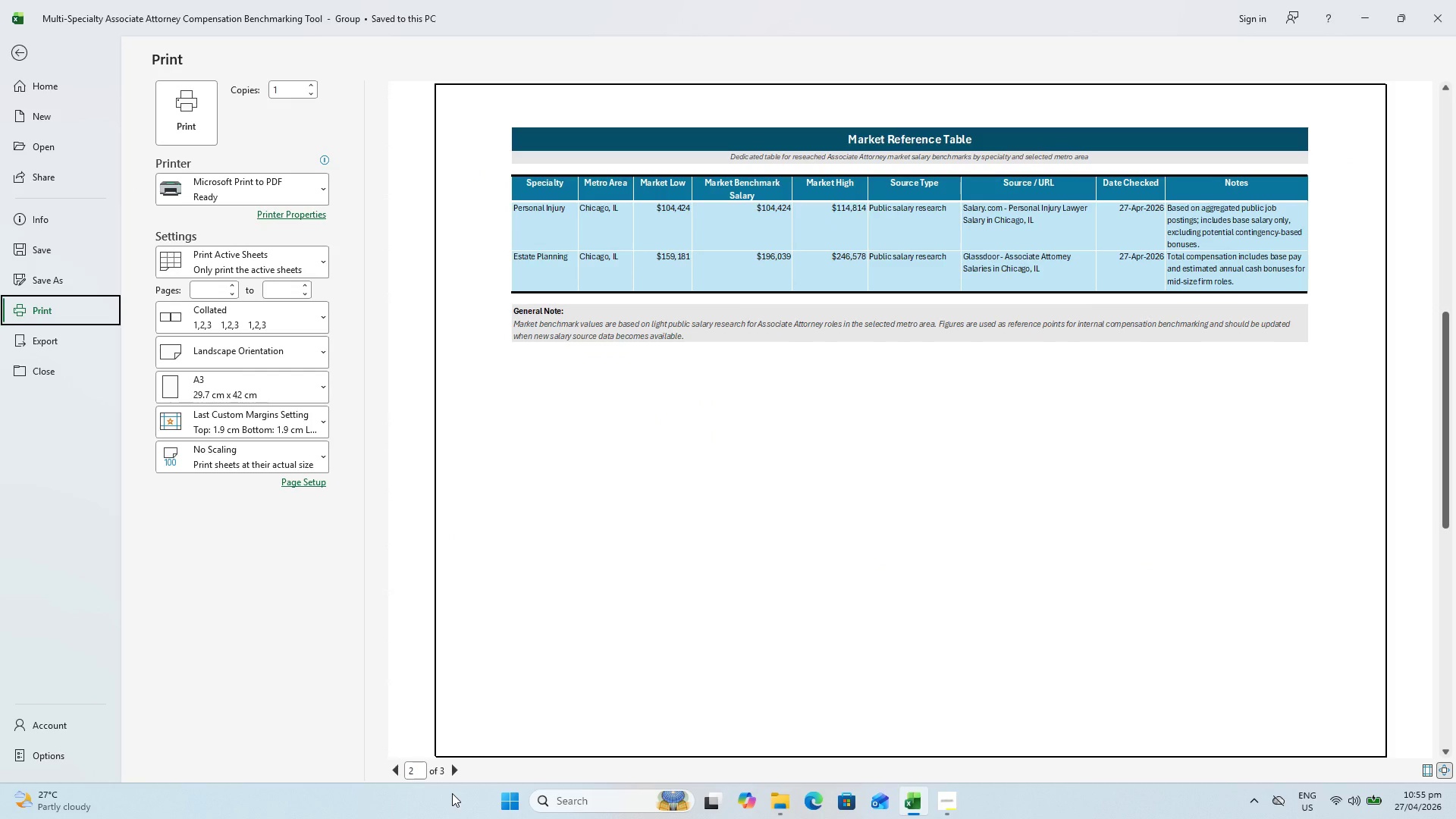 
wait(6.73)
 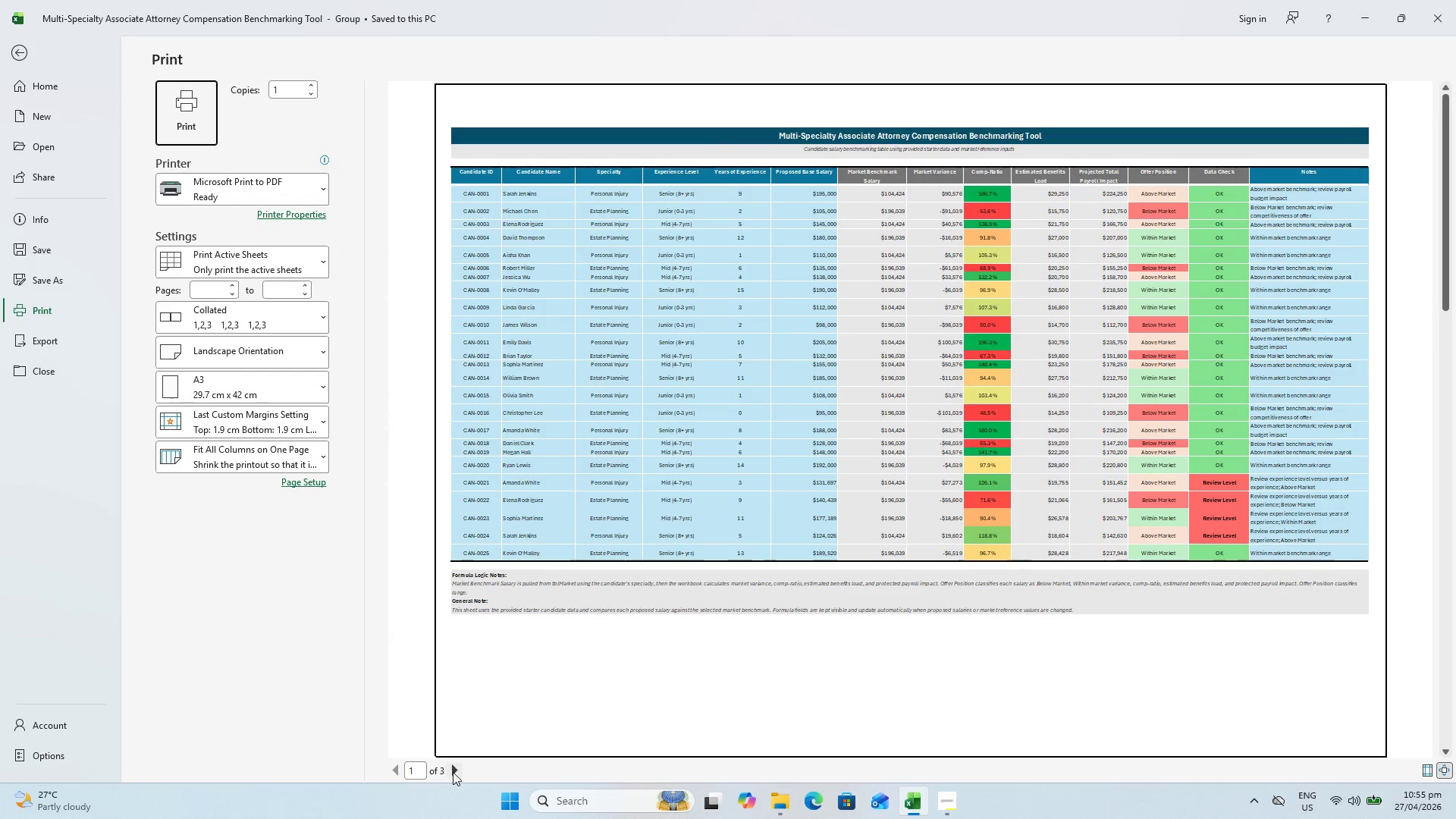 
left_click([447, 777])